 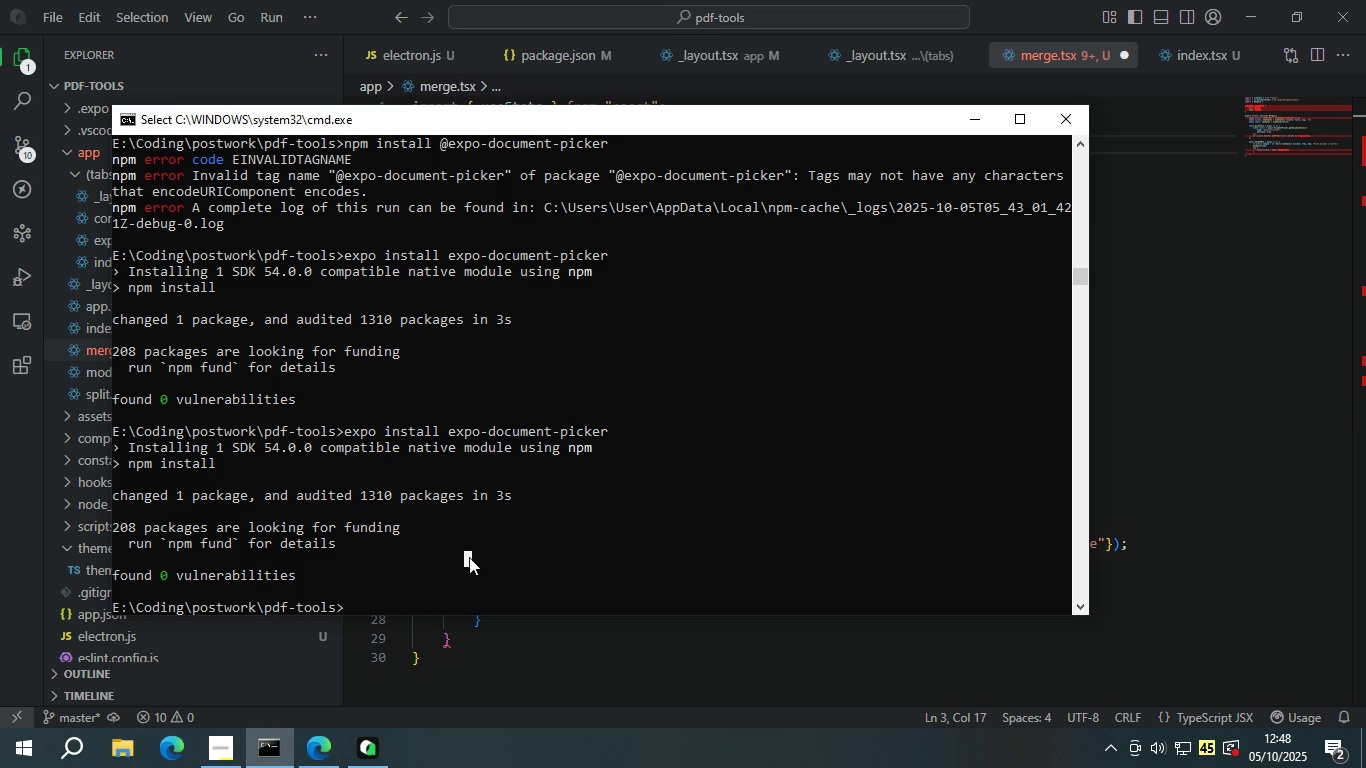 
type(npm install pdf-lib)
 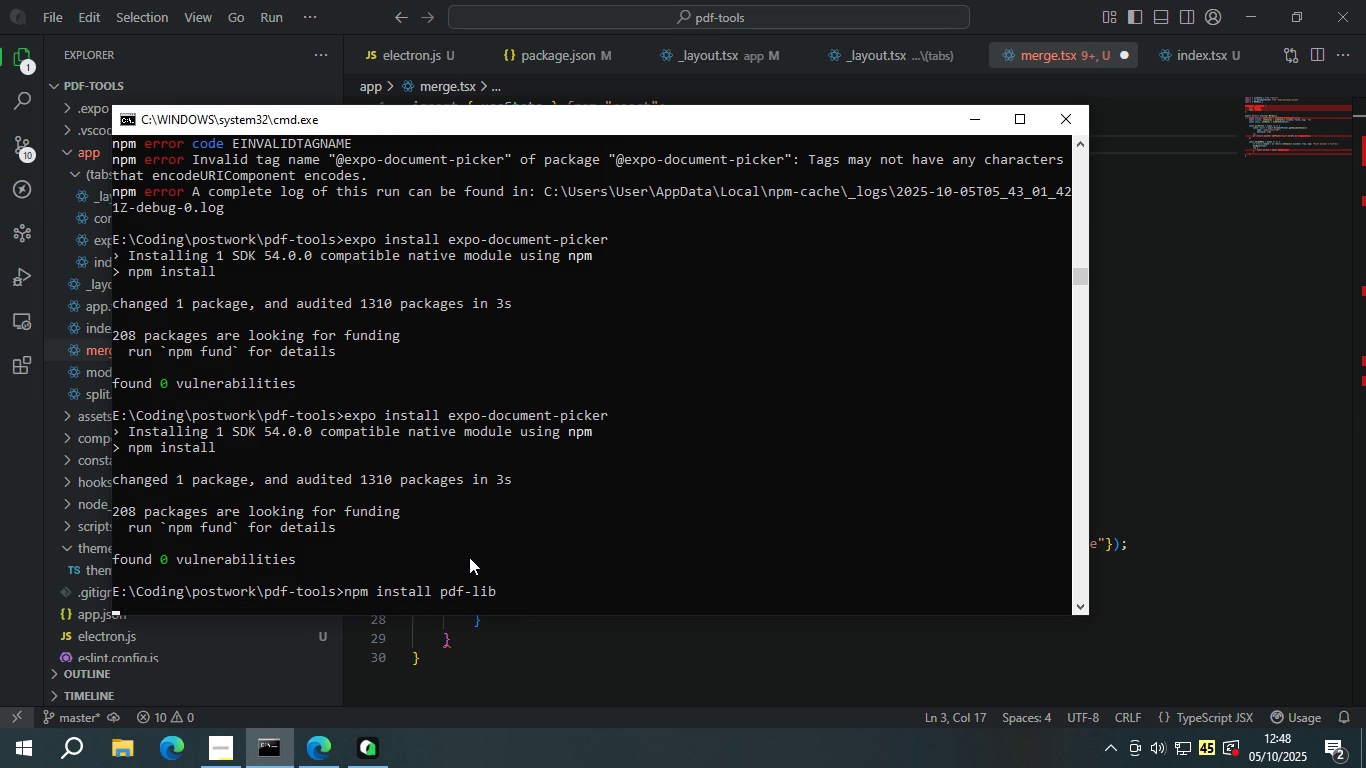 
key(Enter)
 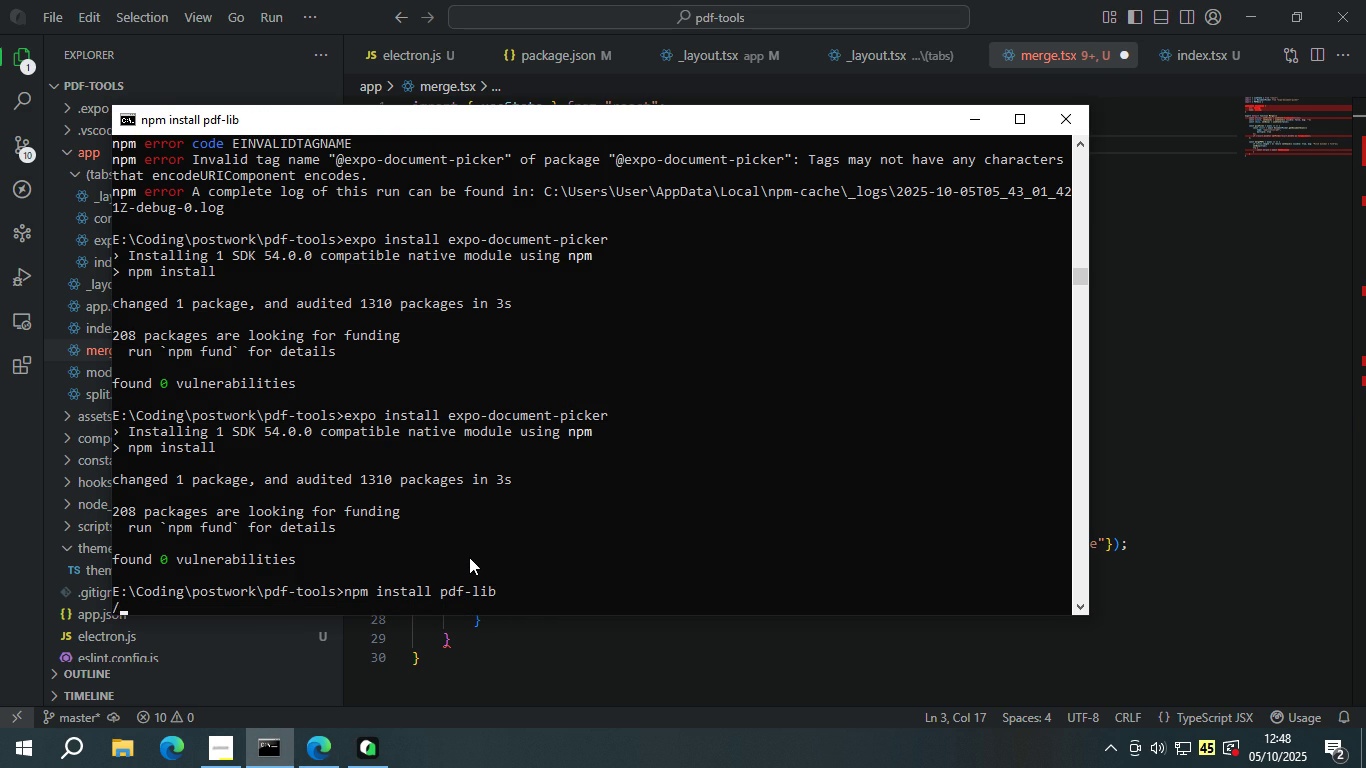 
type(expo instal )
key(Backspace)
type(;)
key(Backspace)
type(l pdf-lib)
 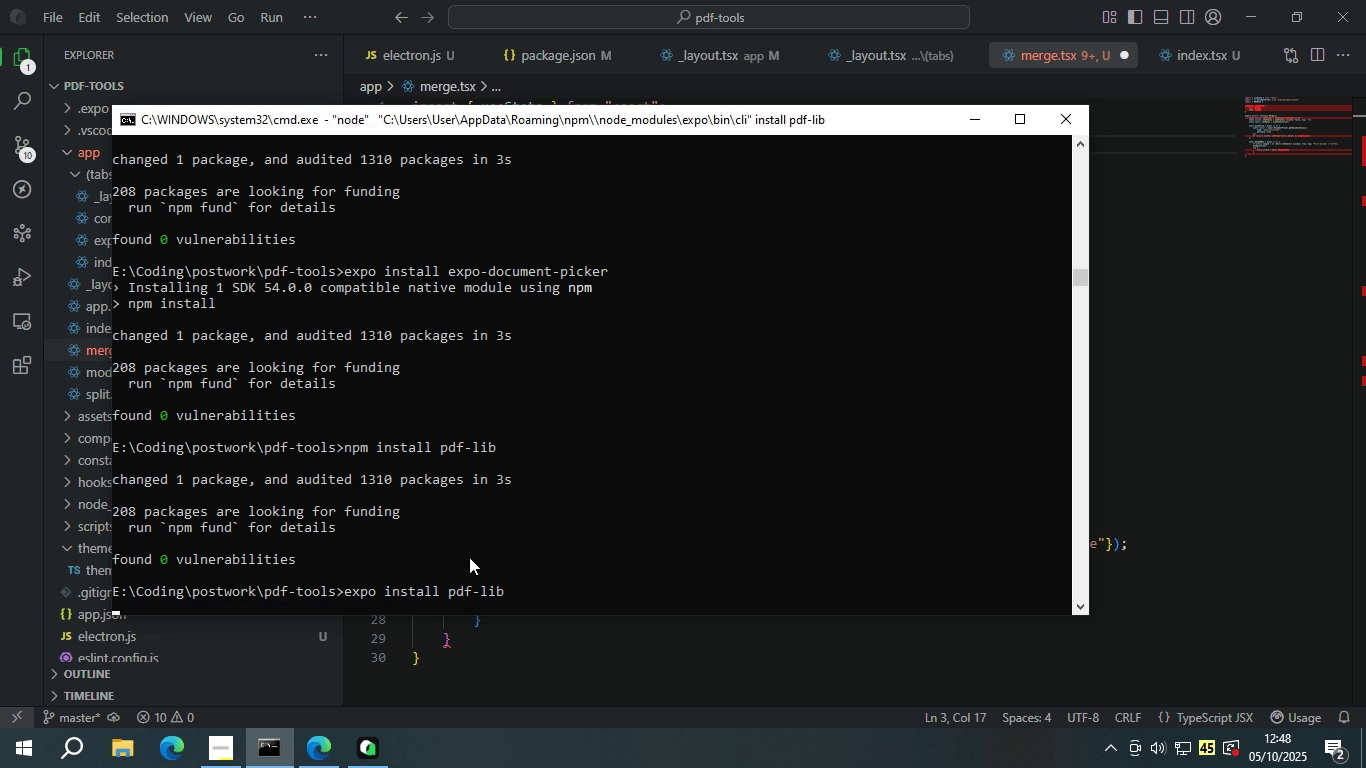 
key(Enter)
 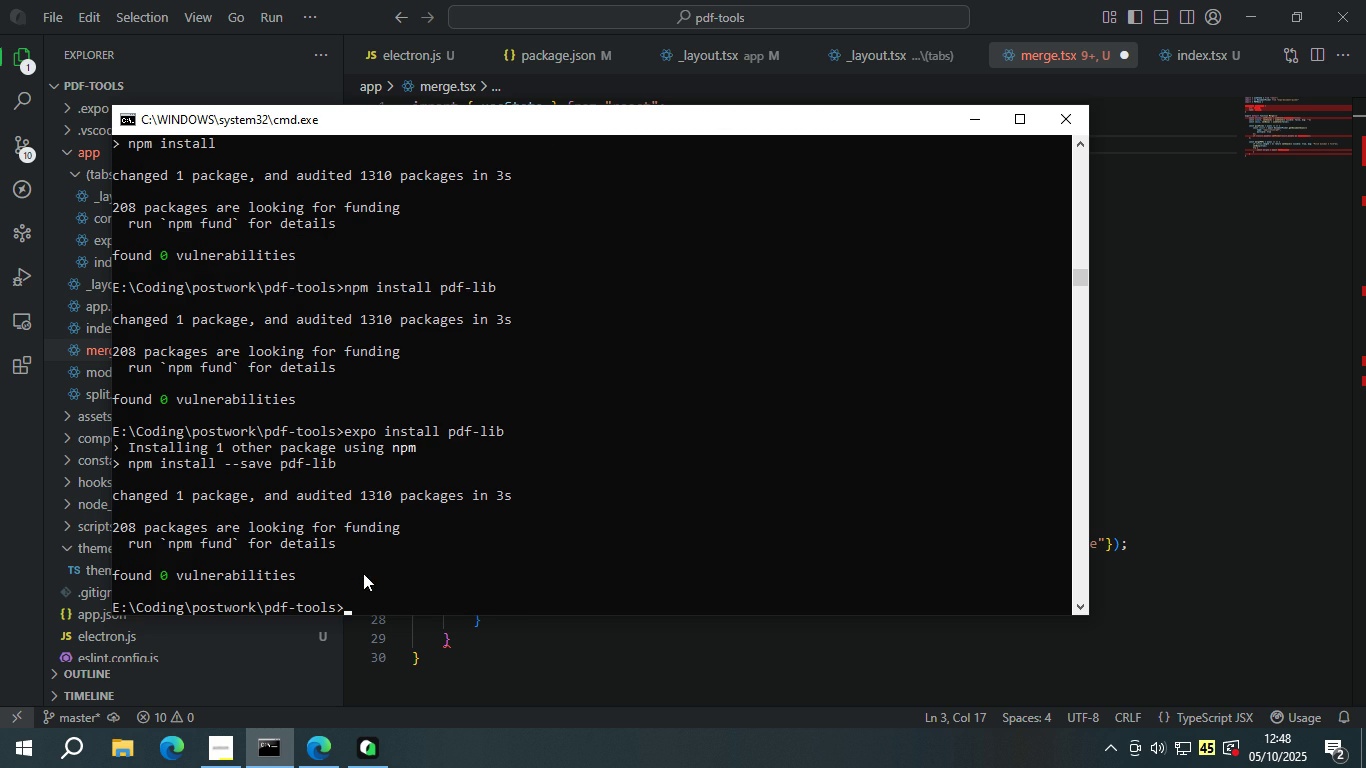 
wait(6.62)
 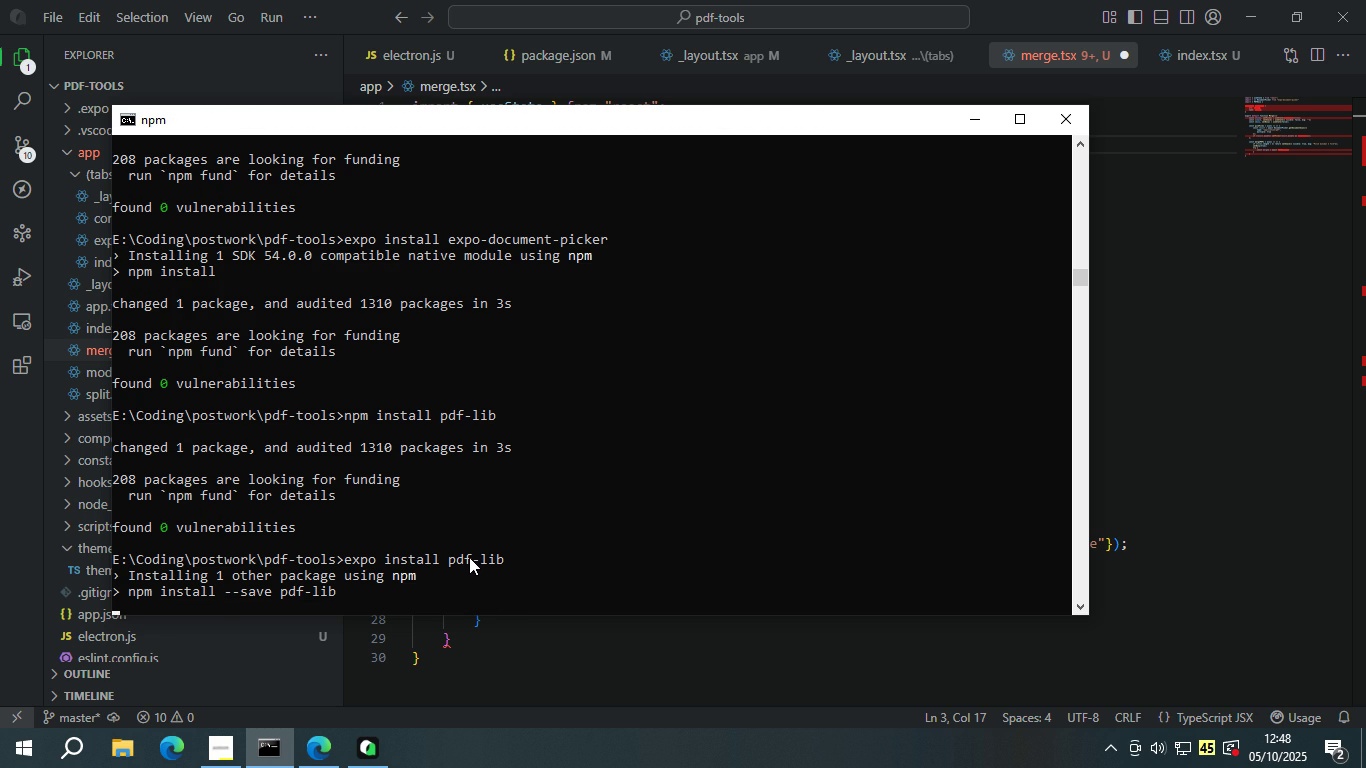 
left_click([1181, 368])
 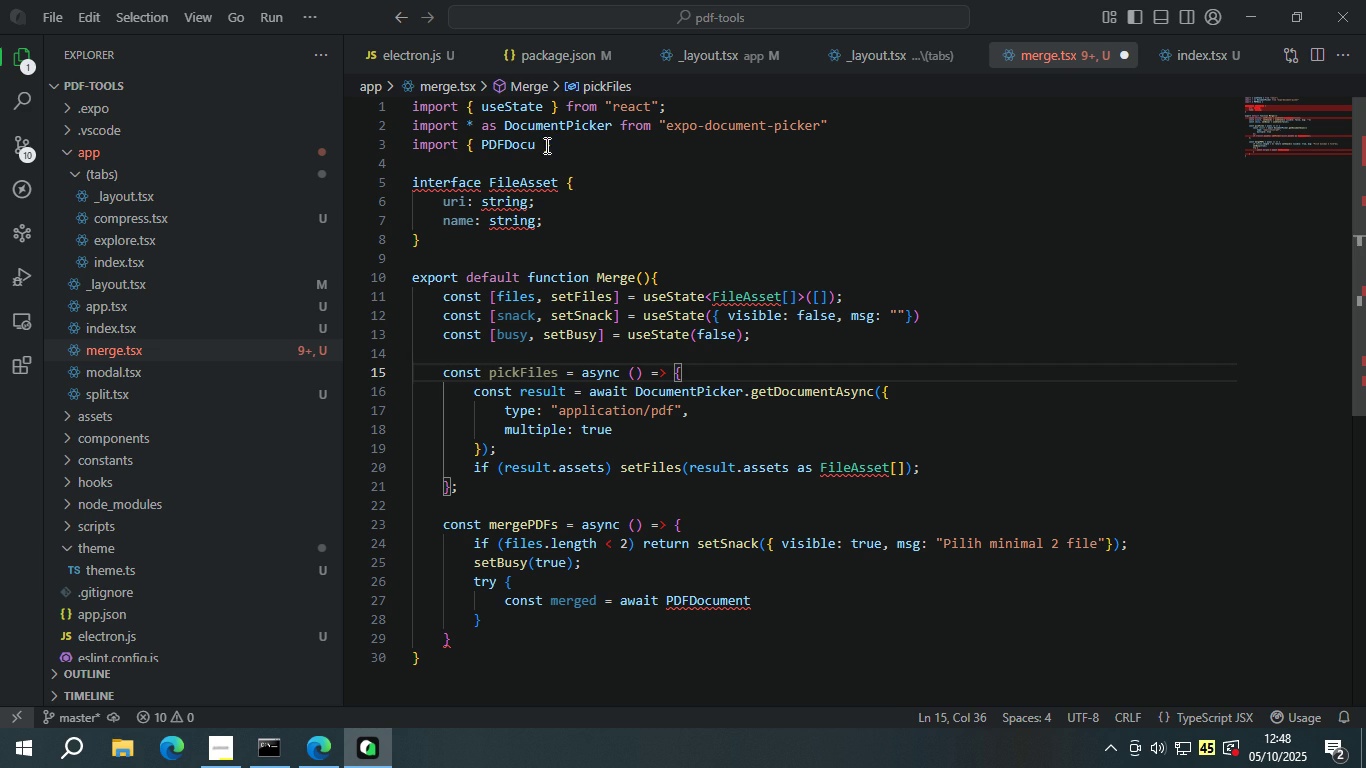 
left_click([534, 141])
 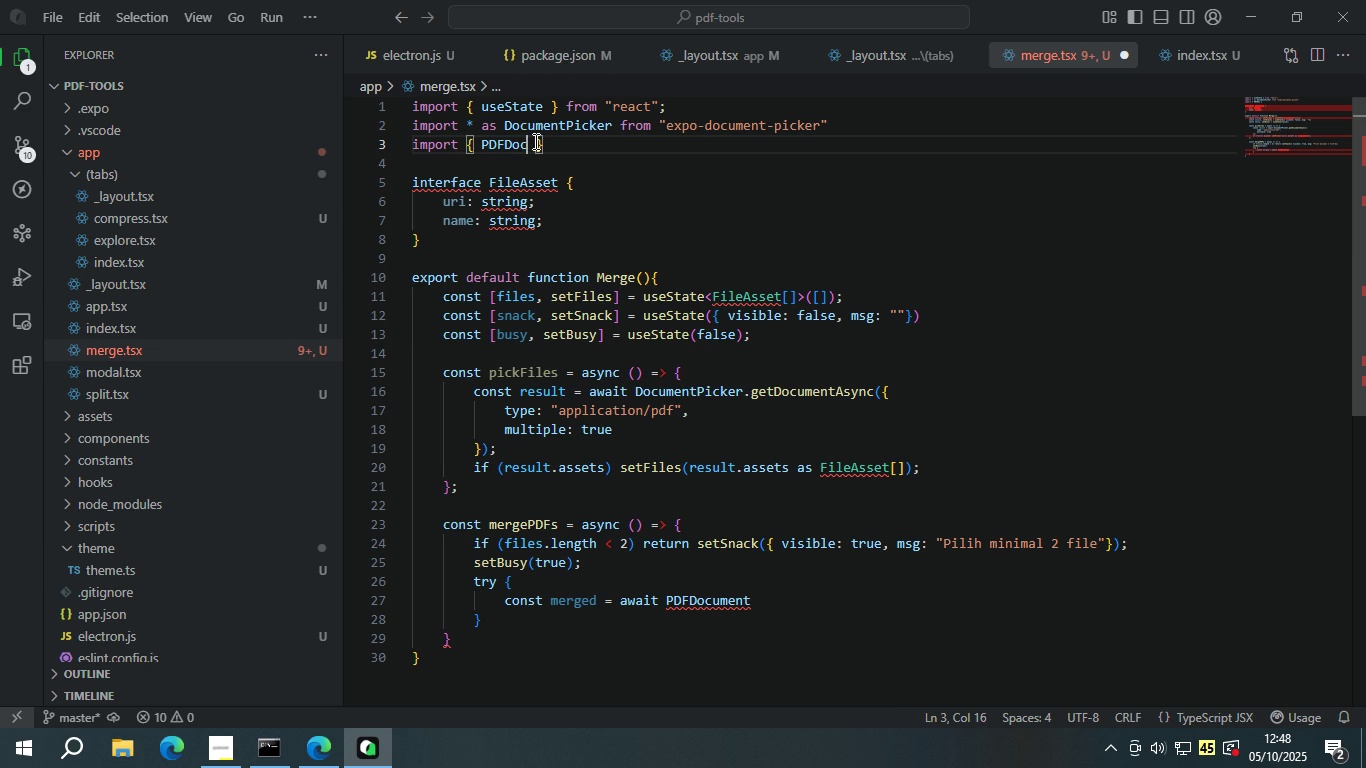 
key(Backspace)
type(ument)
 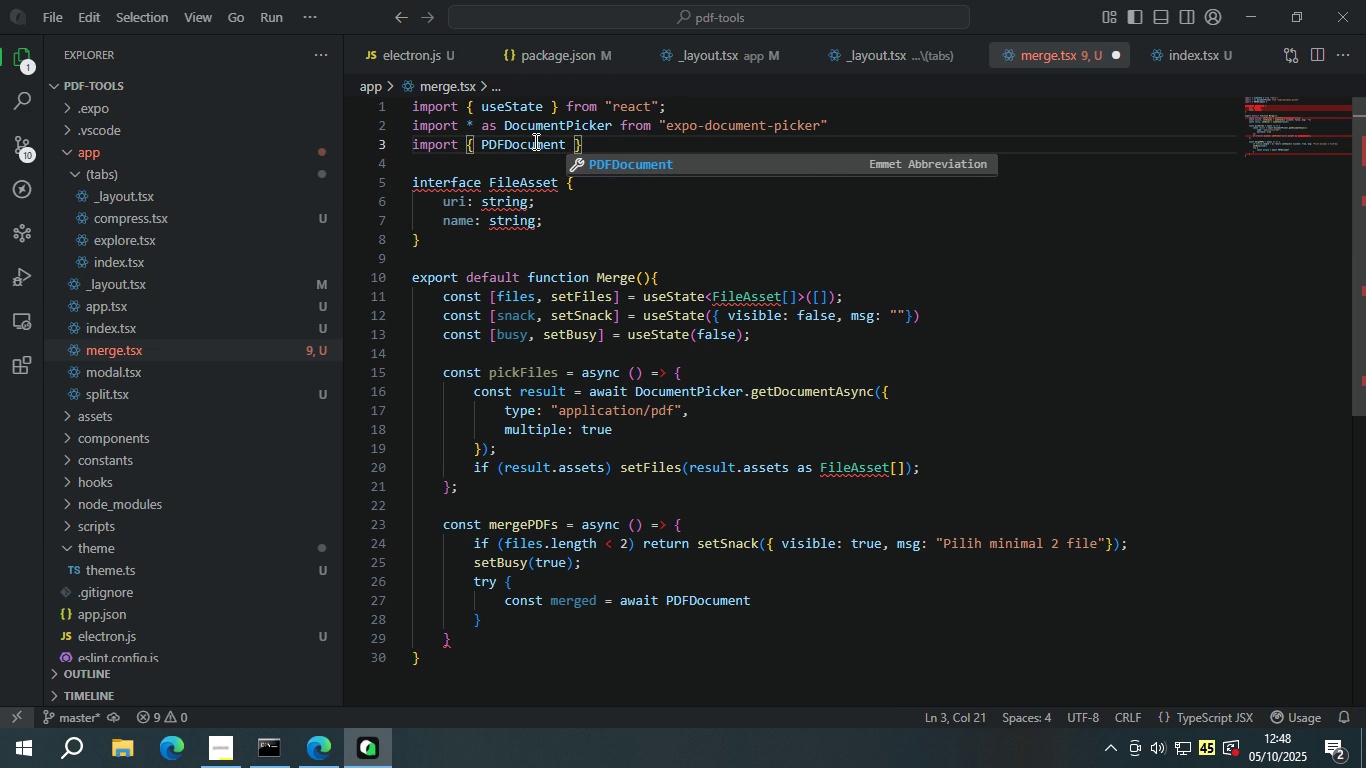 
key(ArrowRight)
 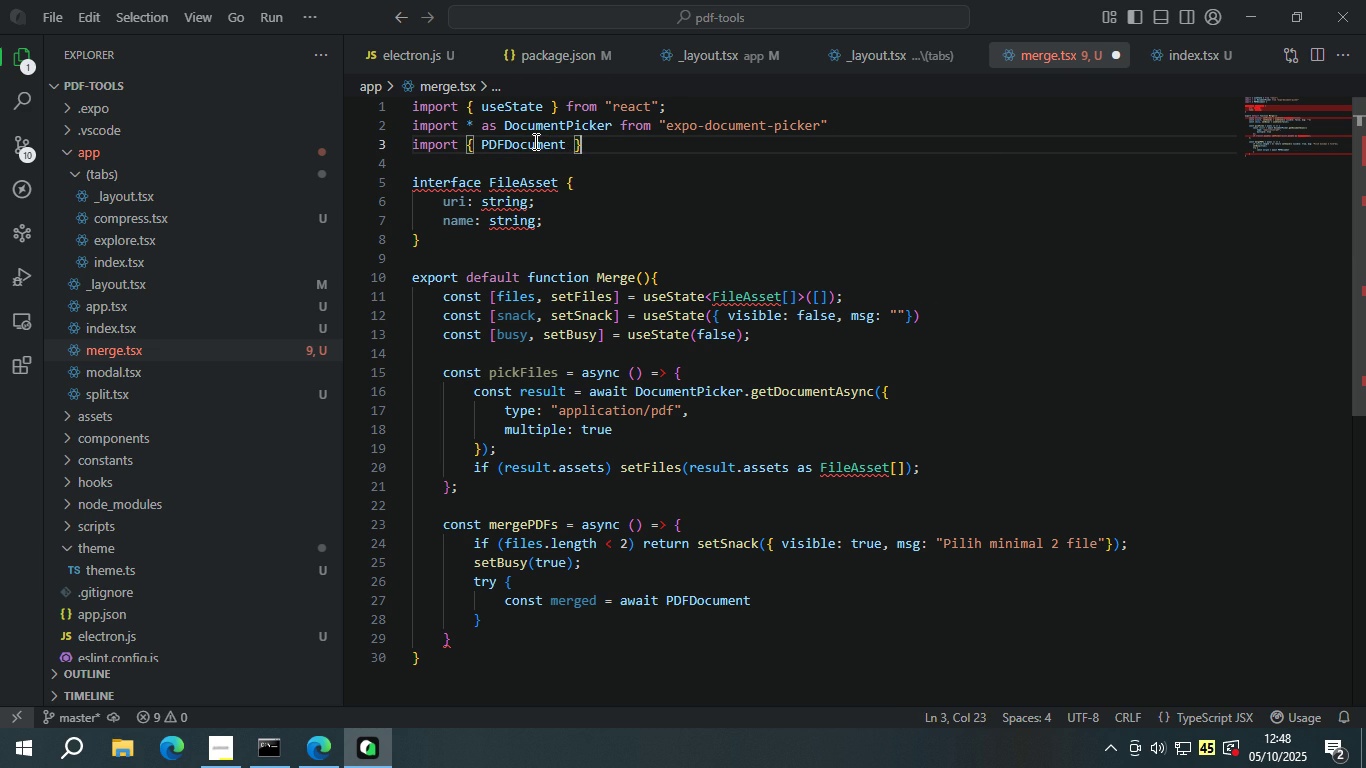 
key(ArrowRight)
 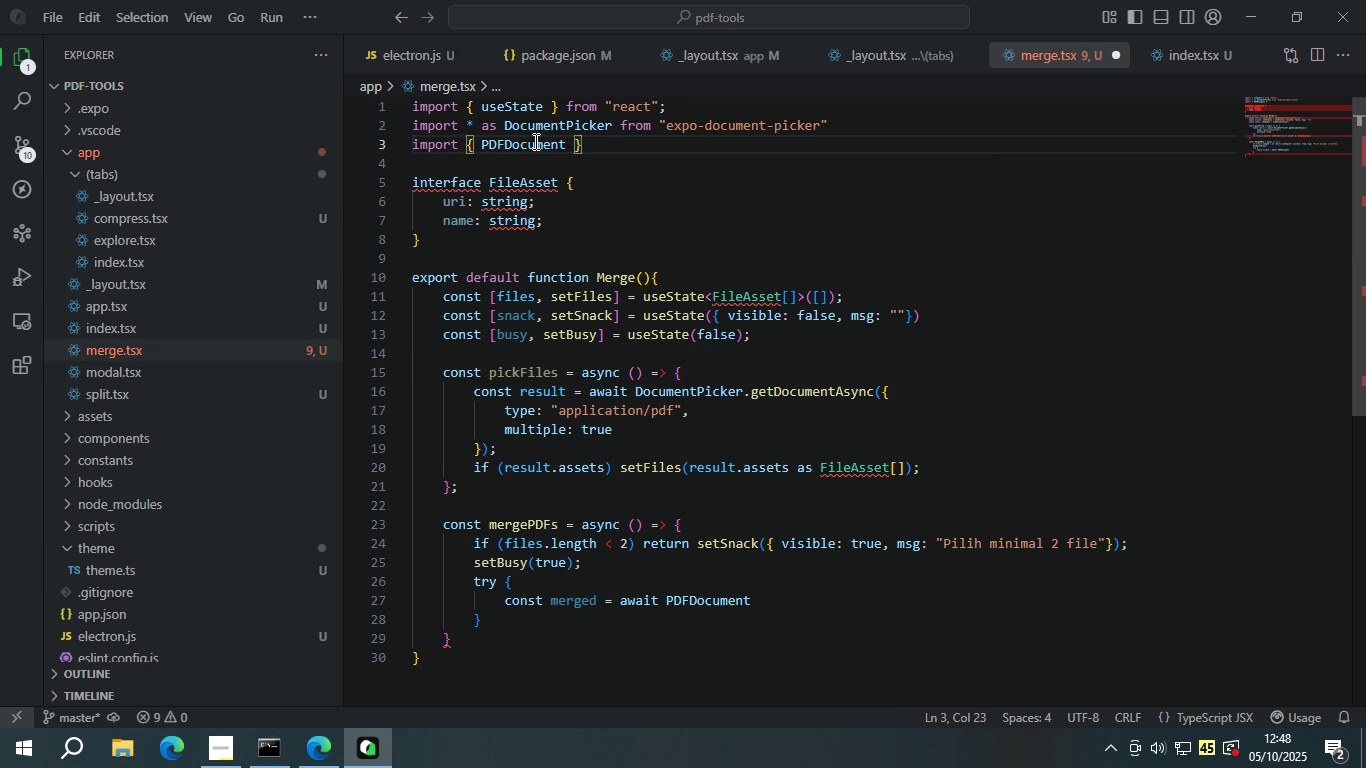 
type( fro)
 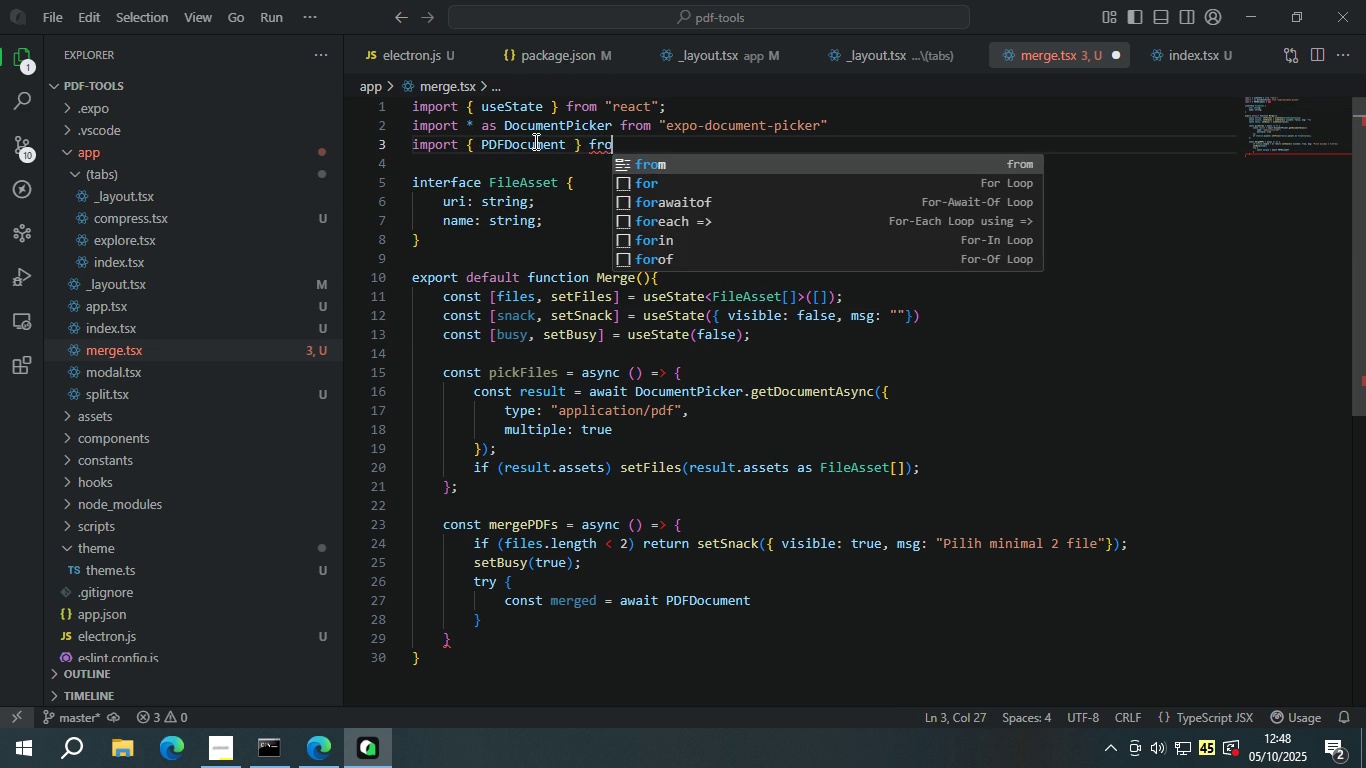 
key(Enter)
 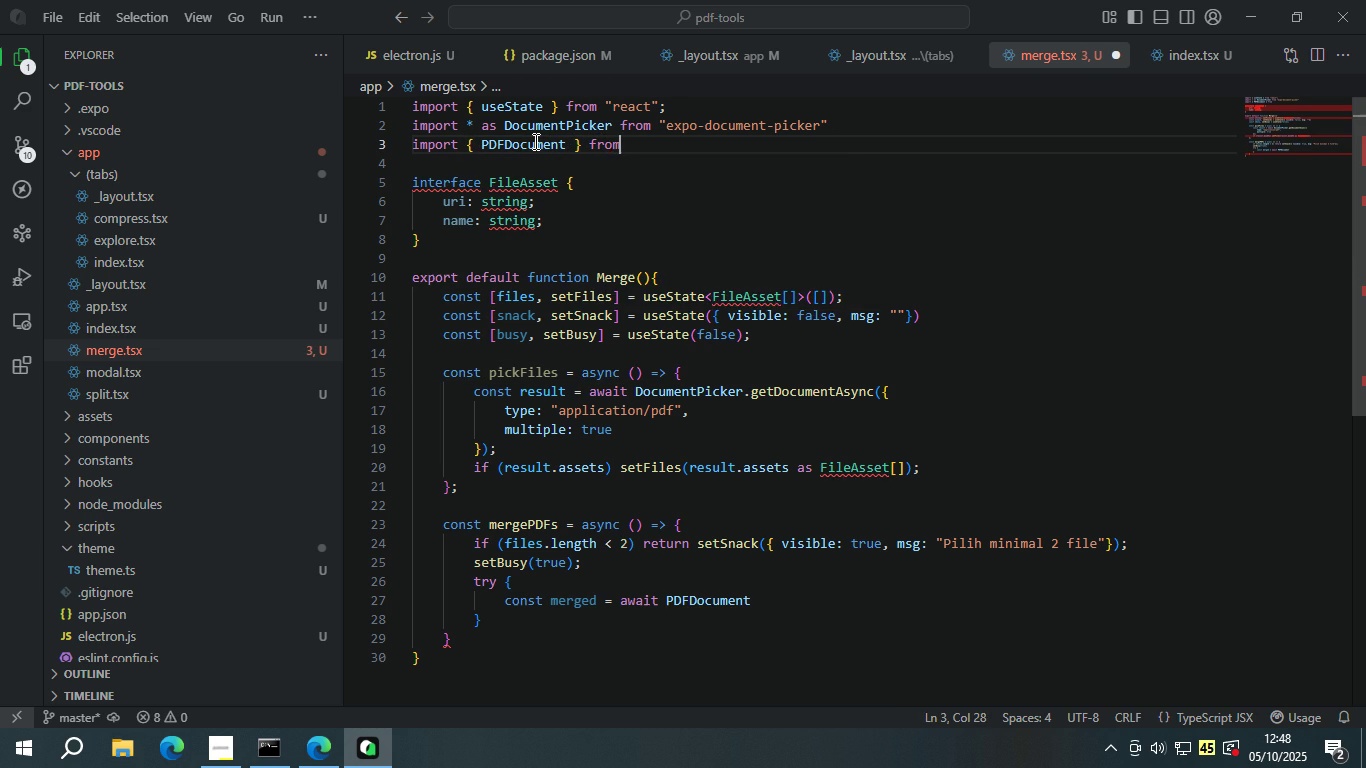 
type( "pd)
 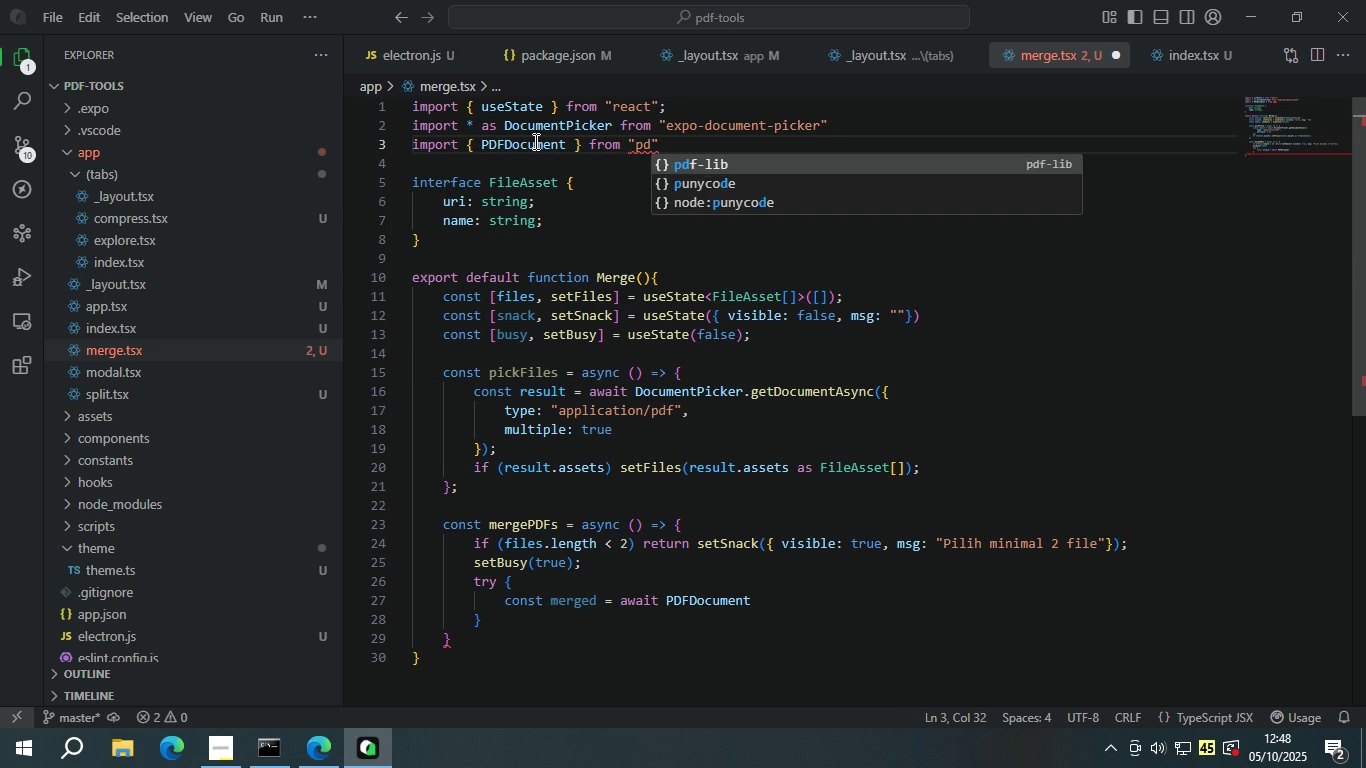 
key(Enter)